 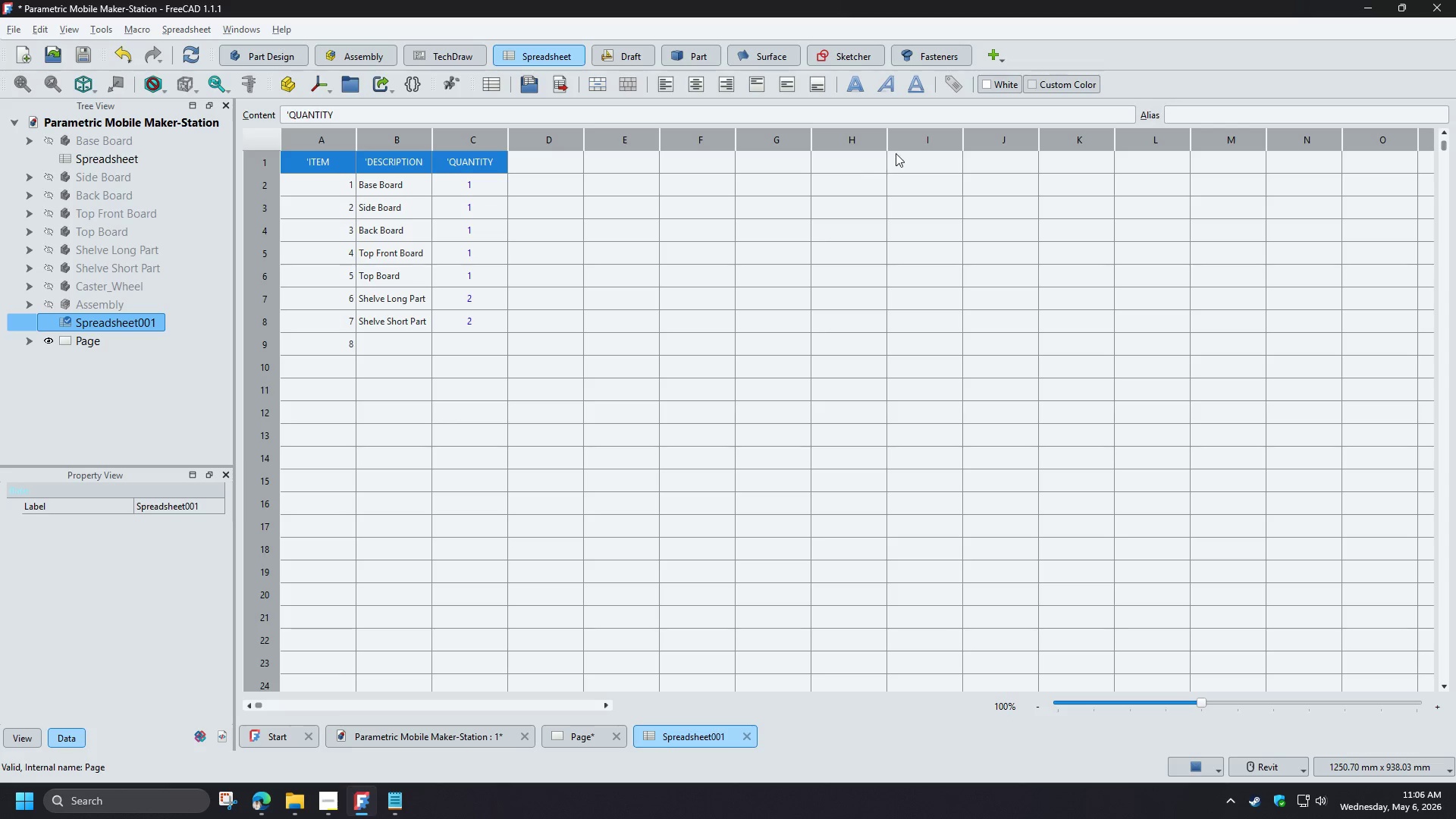 
left_click([852, 91])
 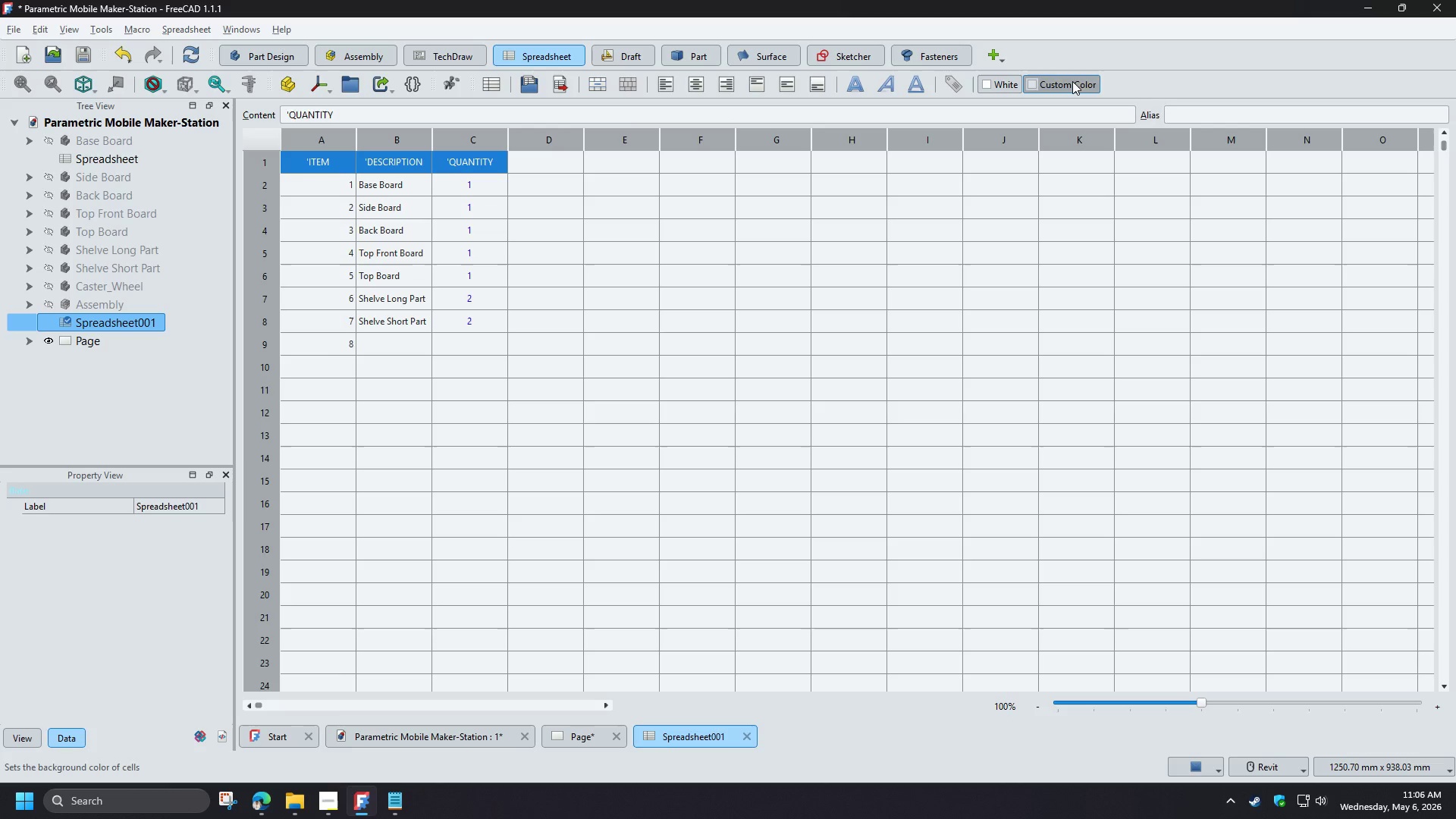 
left_click([1072, 81])
 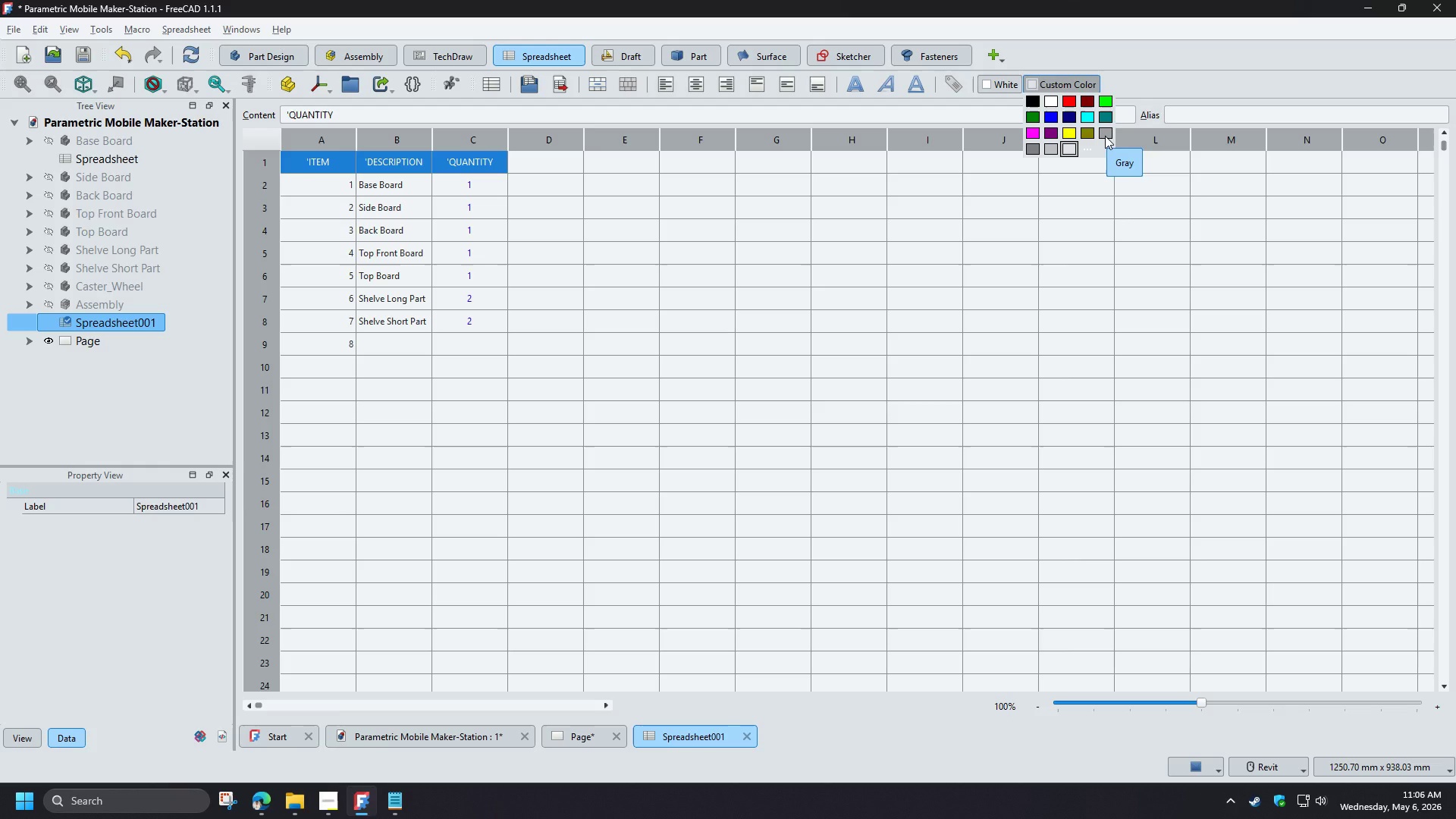 
left_click([1105, 136])
 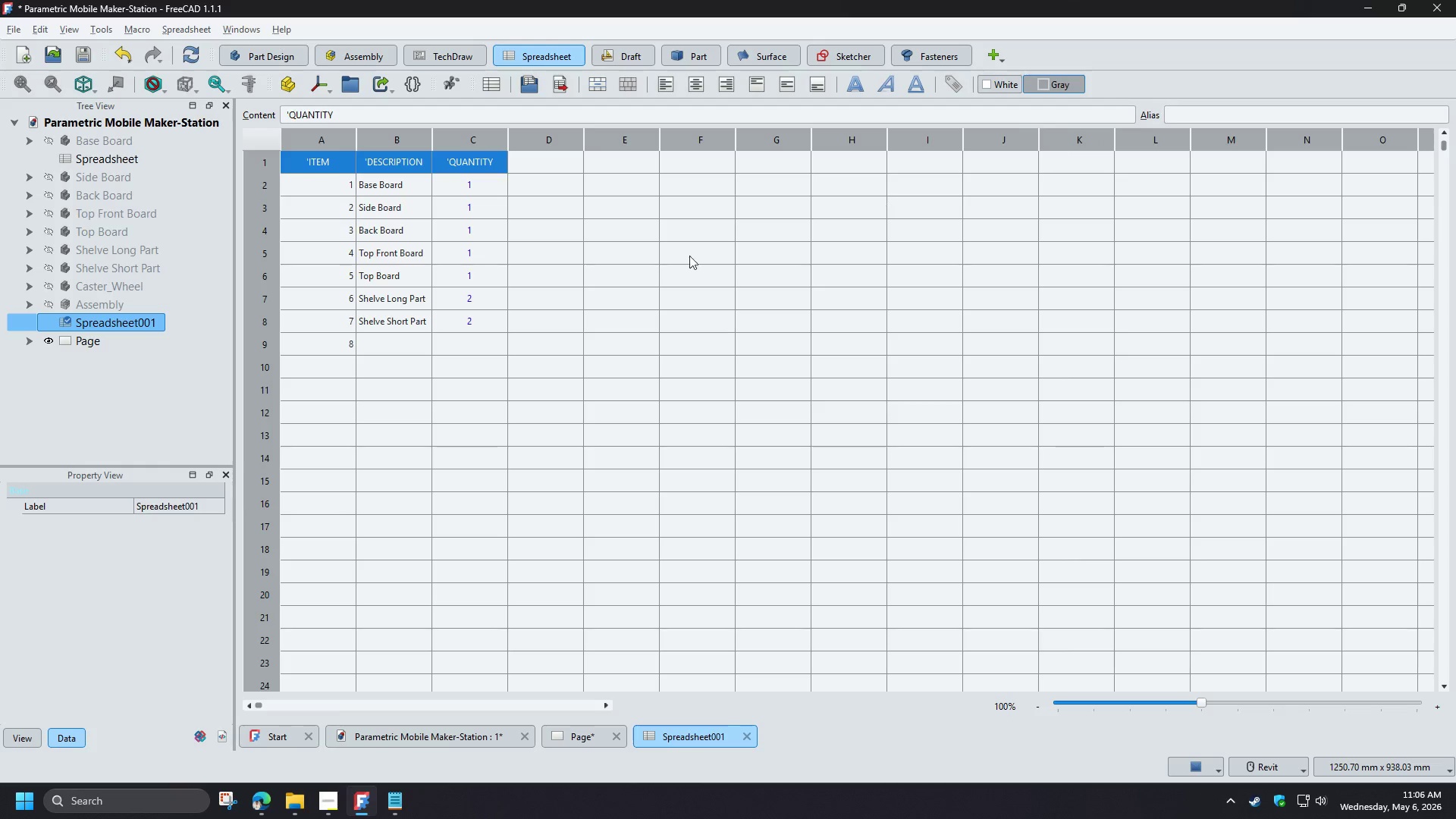 
double_click([607, 284])
 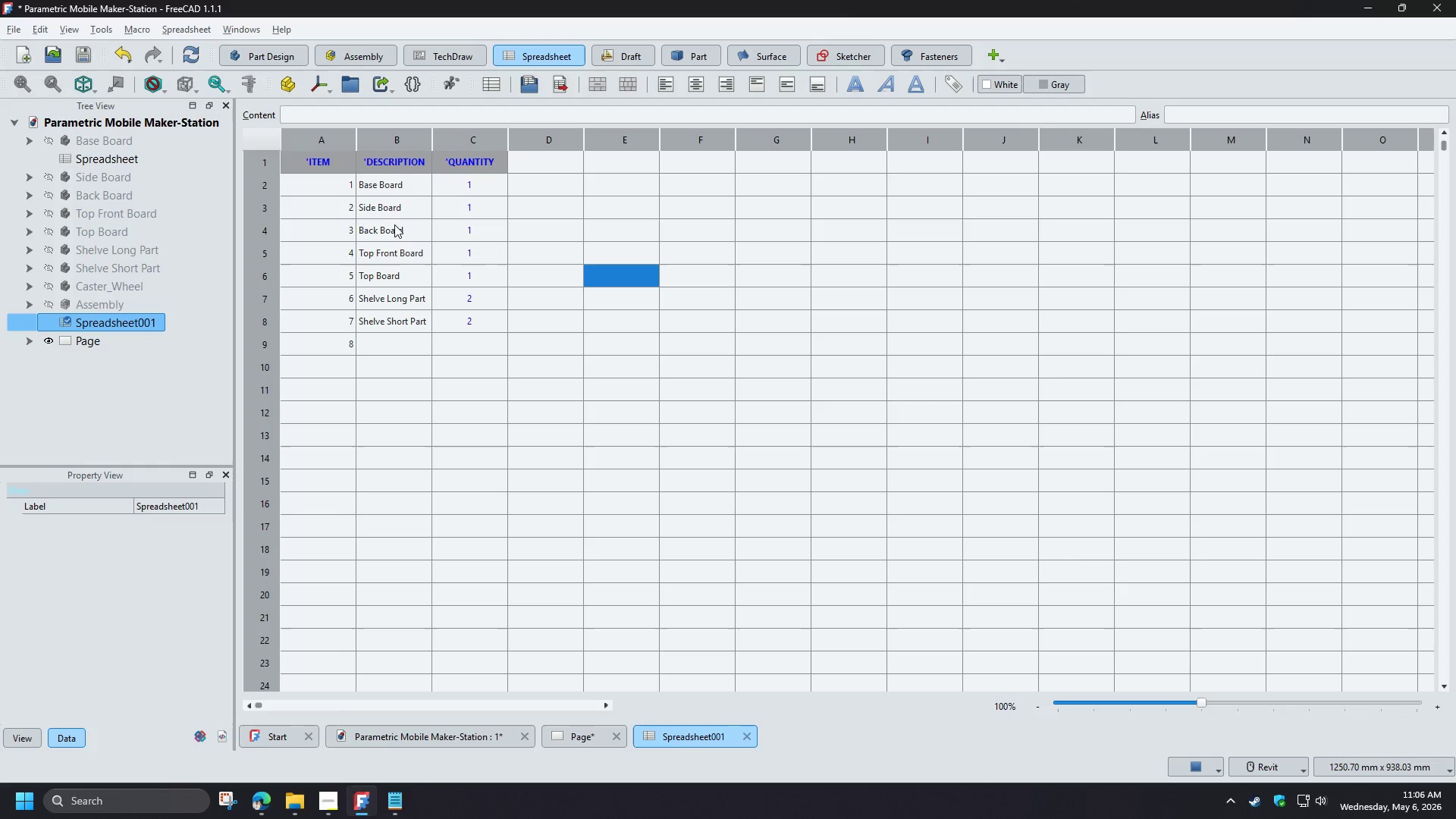 
left_click([401, 338])
 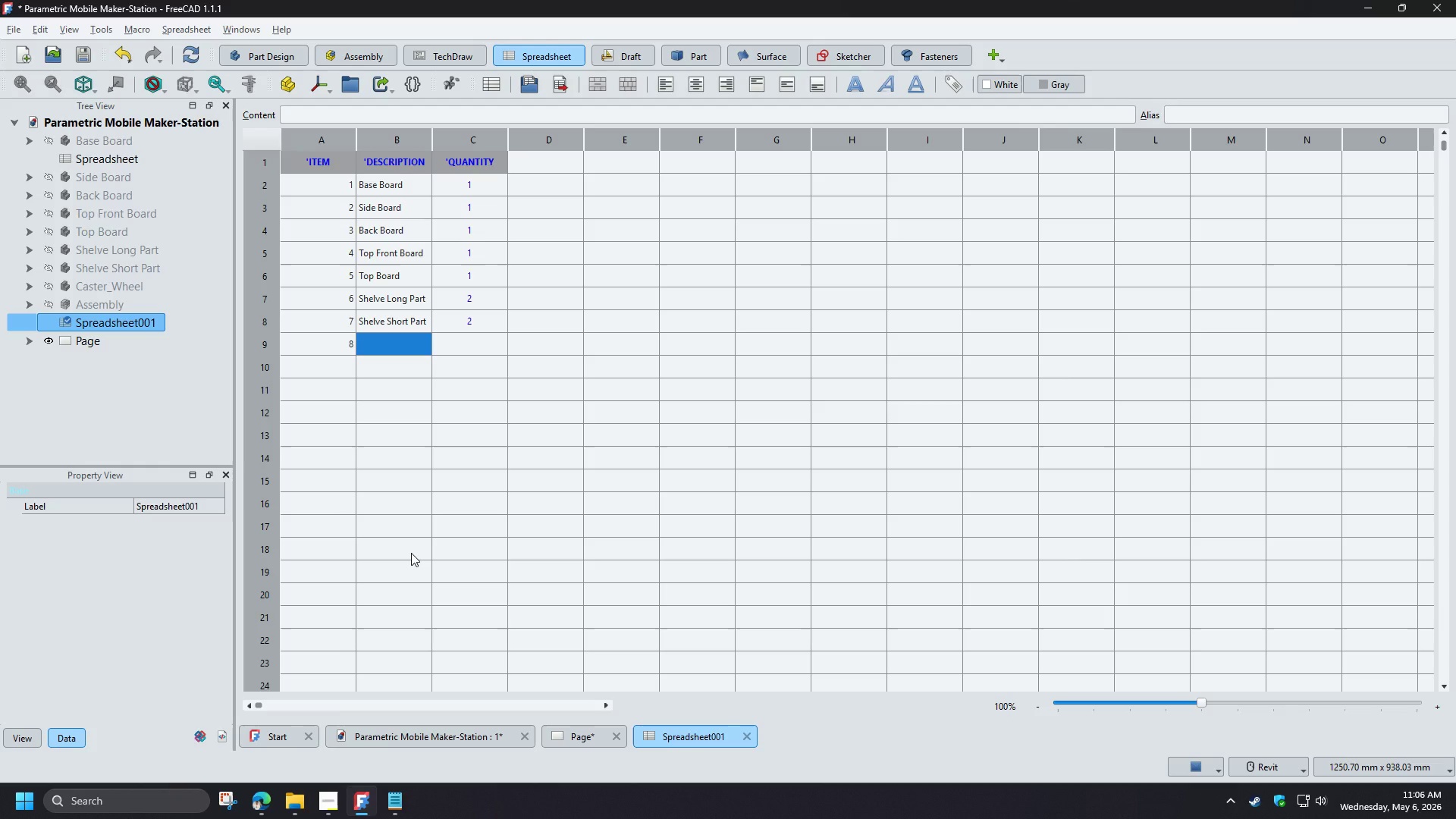 
wait(5.81)
 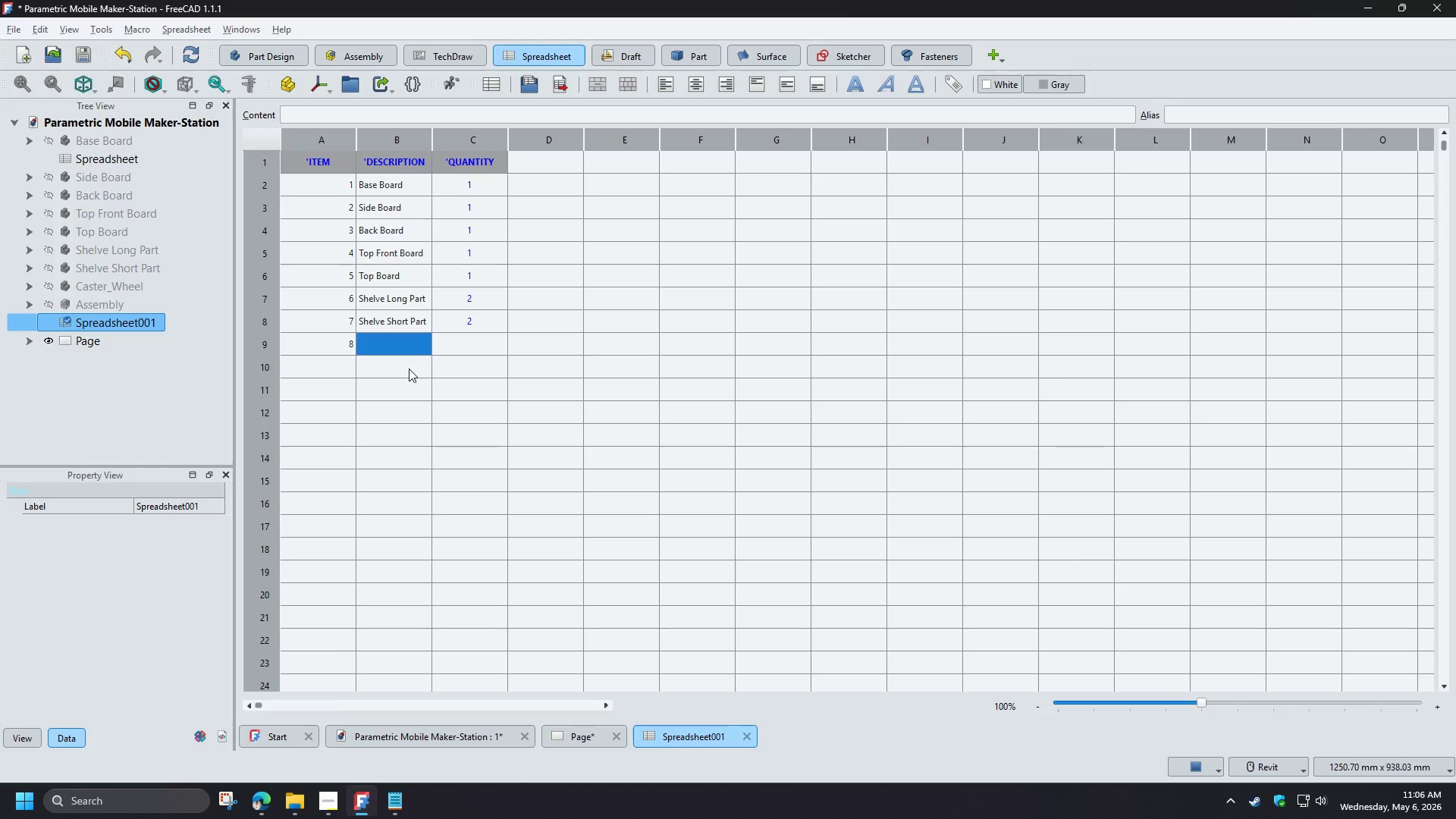 
left_click([329, 812])